 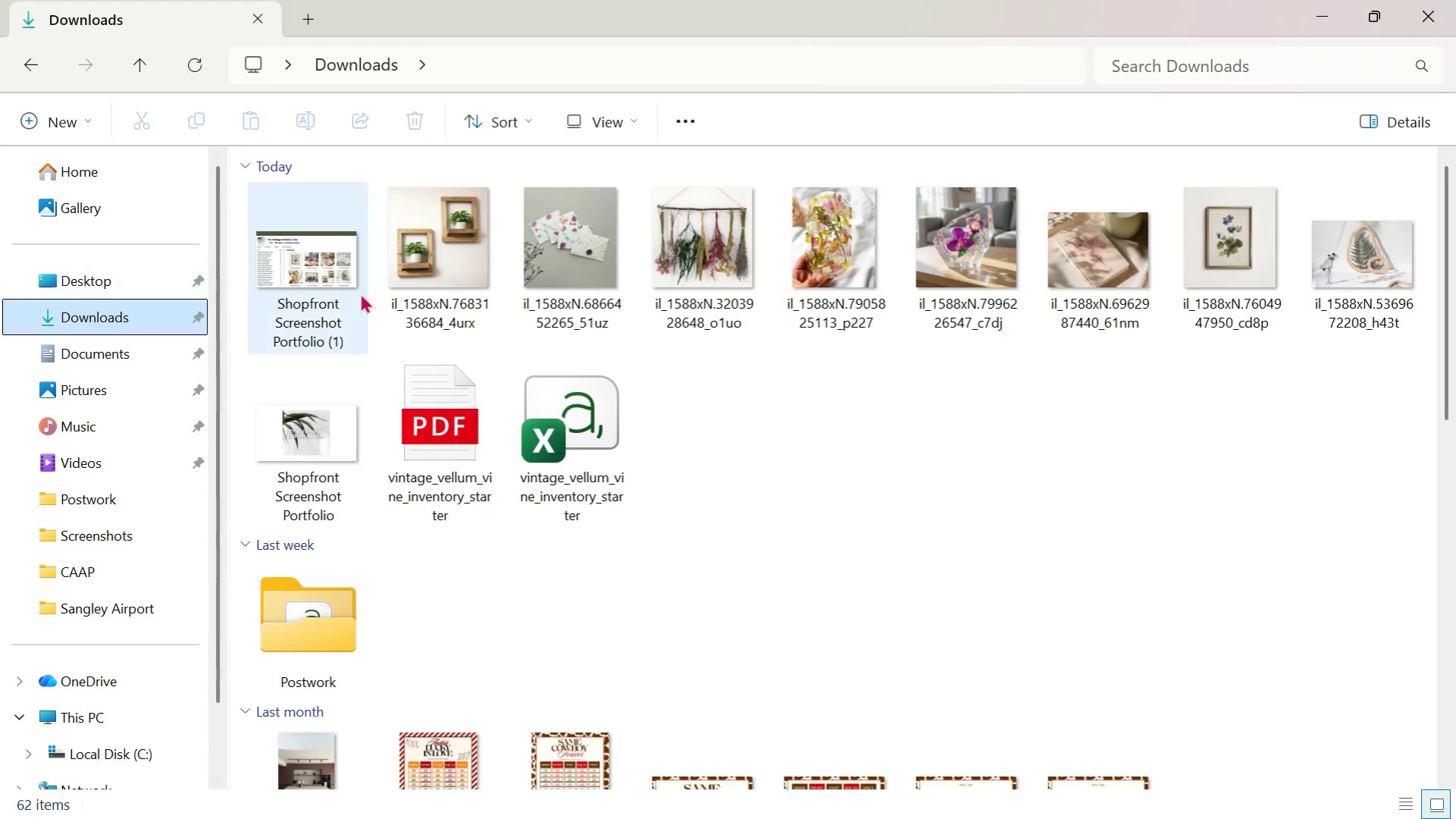 
left_click_drag(start_coordinate=[437, 327], to_coordinate=[901, 248])
 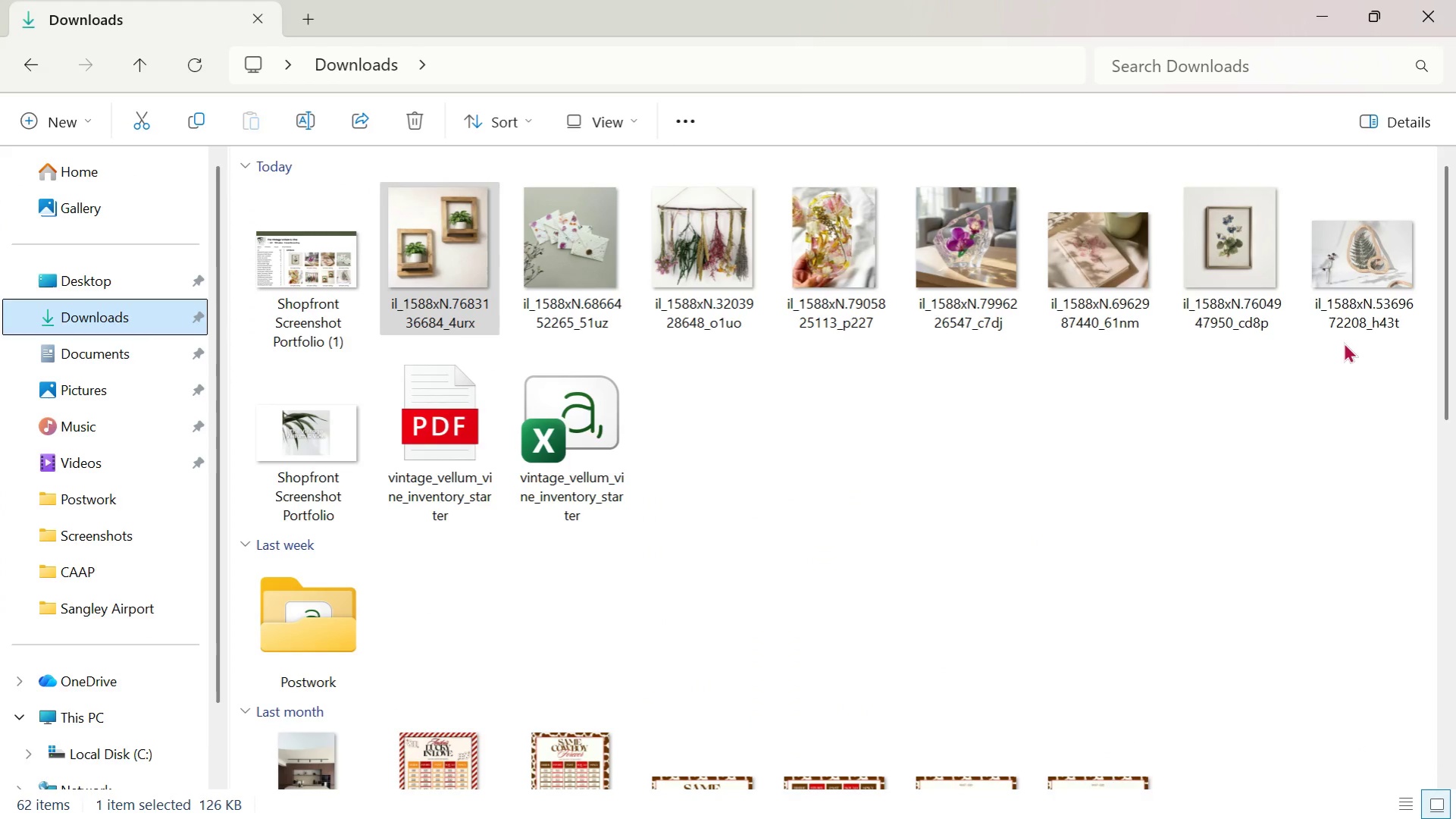 
left_click_drag(start_coordinate=[1348, 342], to_coordinate=[482, 270])
 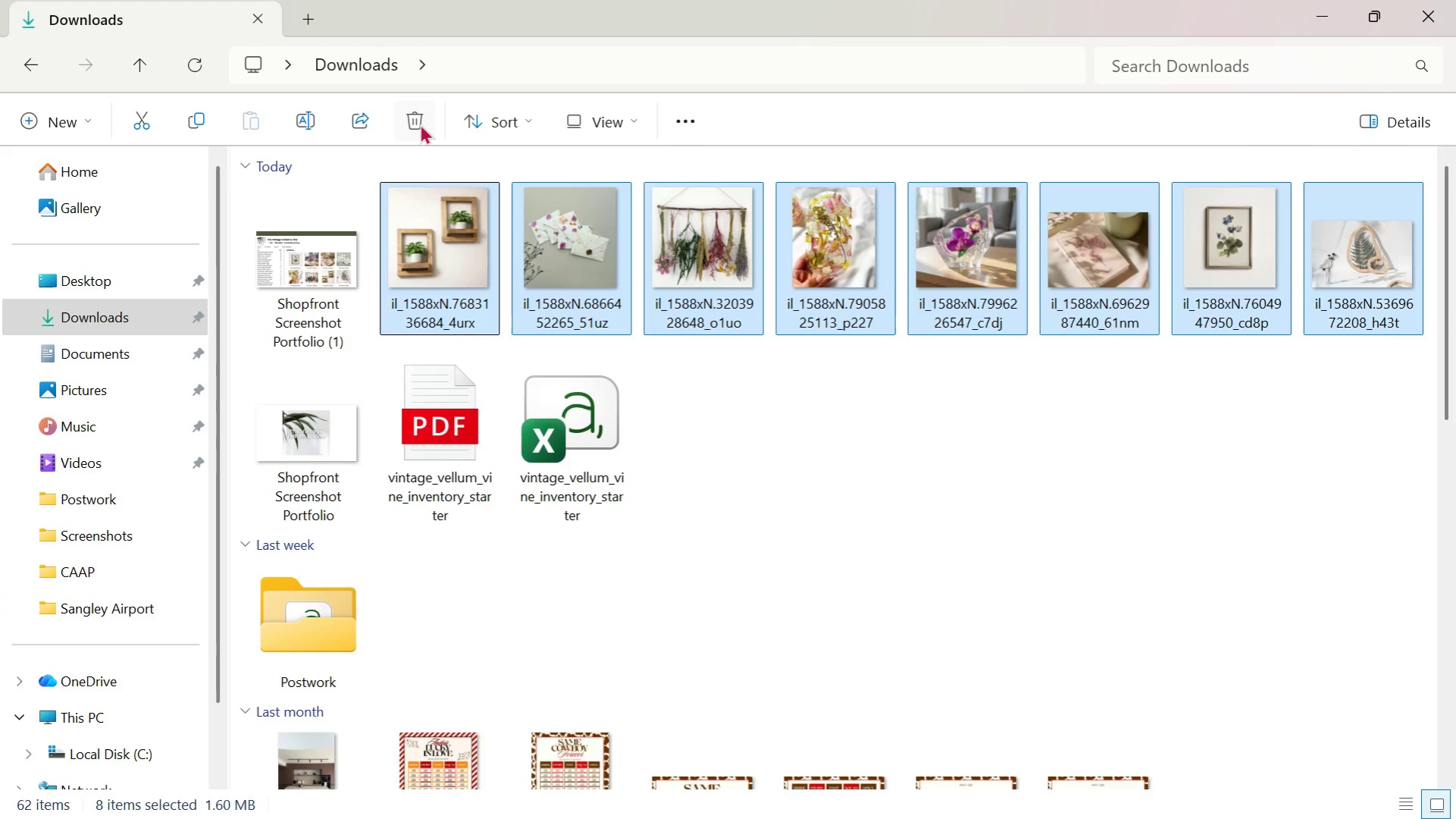 
left_click([419, 124])
 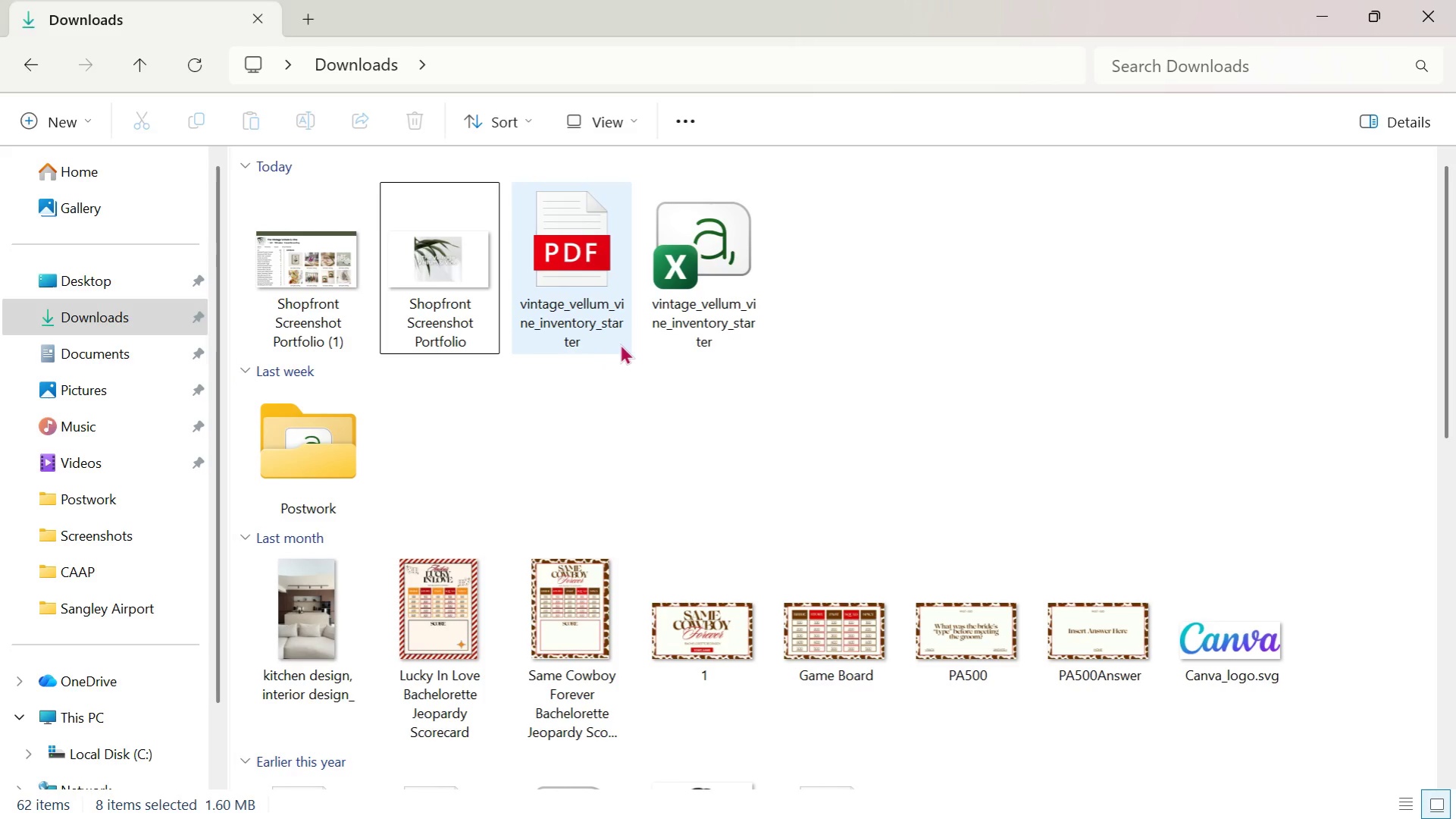 
left_click([455, 314])
 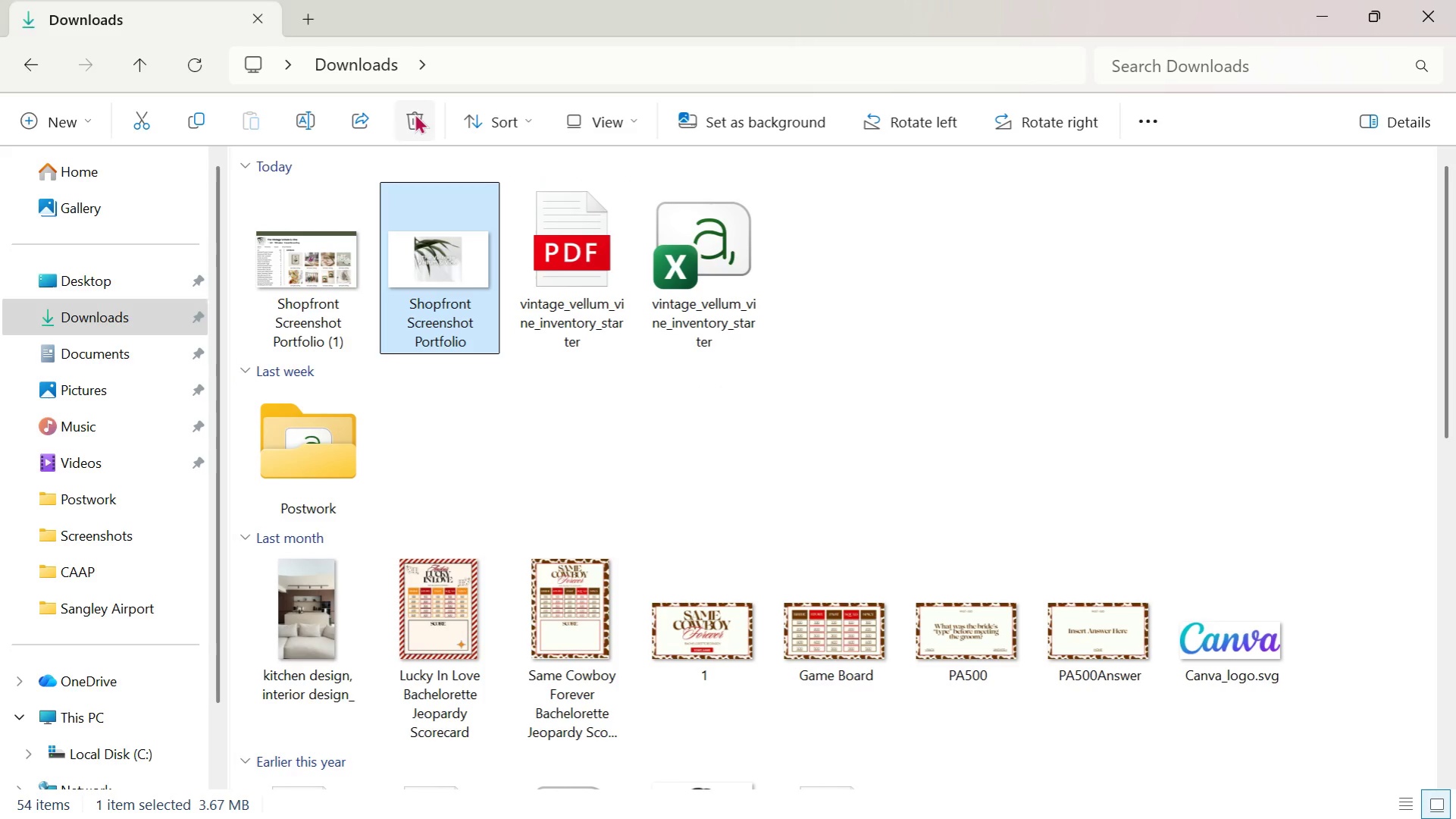 
left_click([415, 113])
 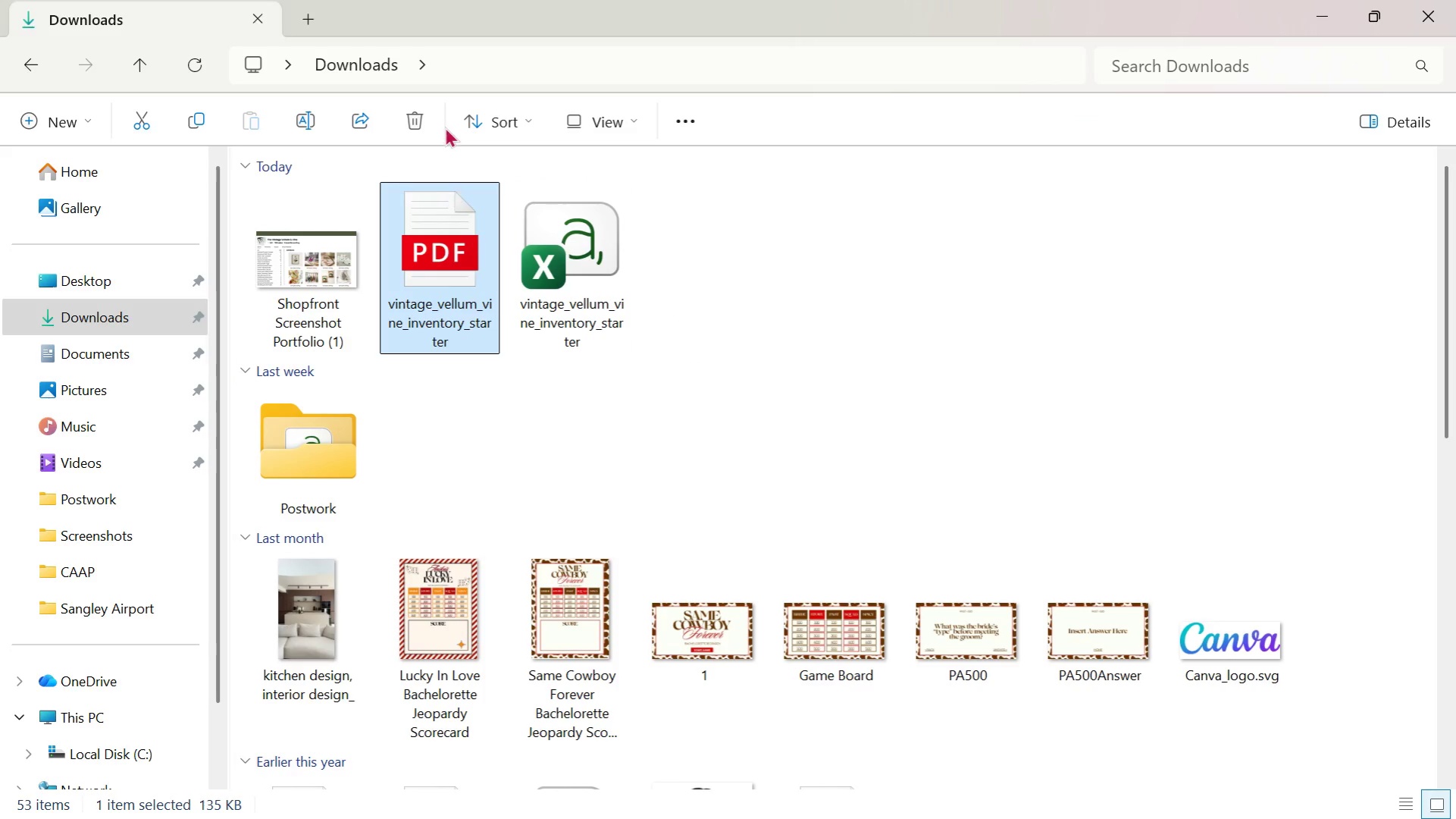 
left_click([416, 110])
 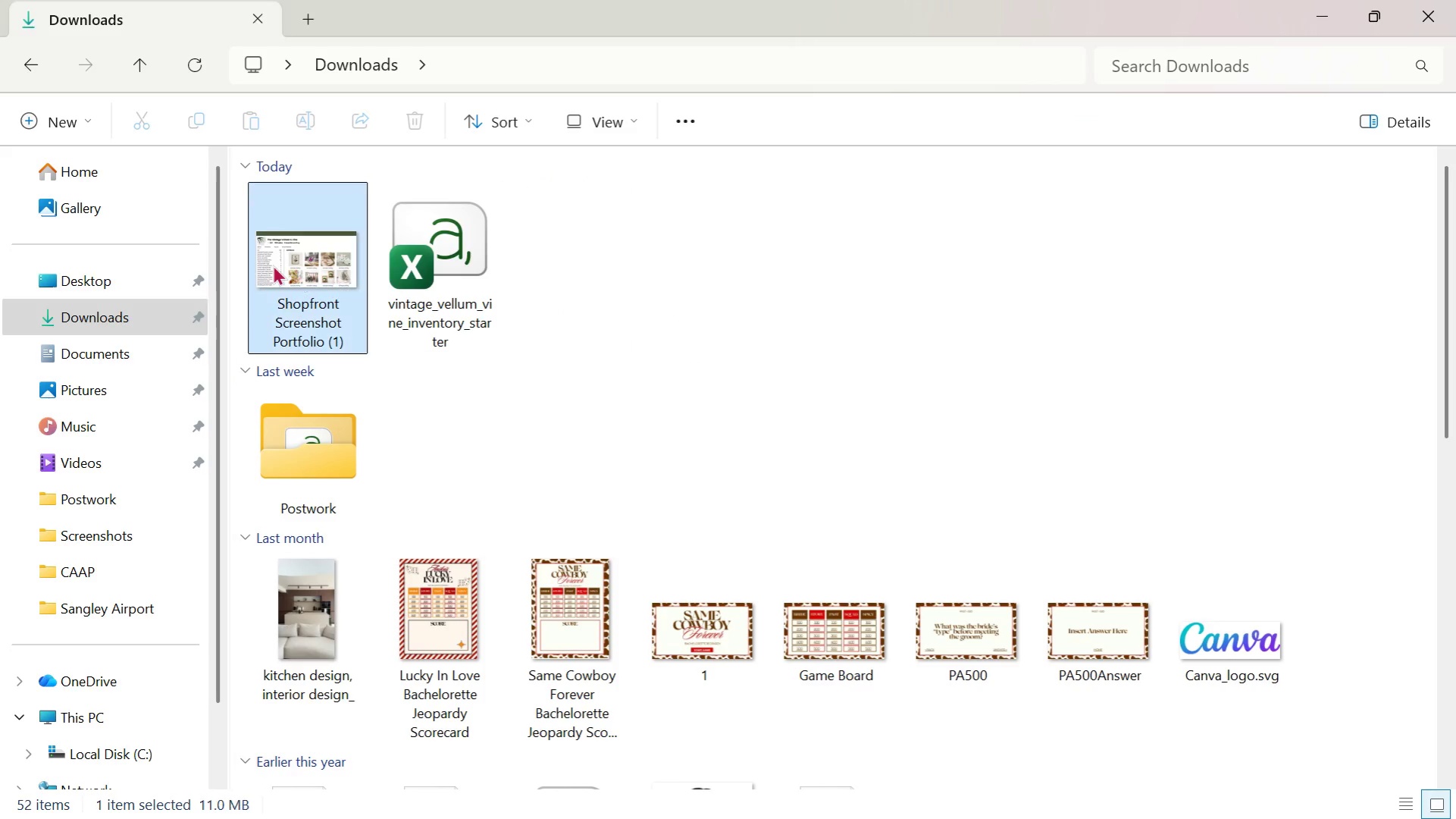 
double_click([273, 265])
 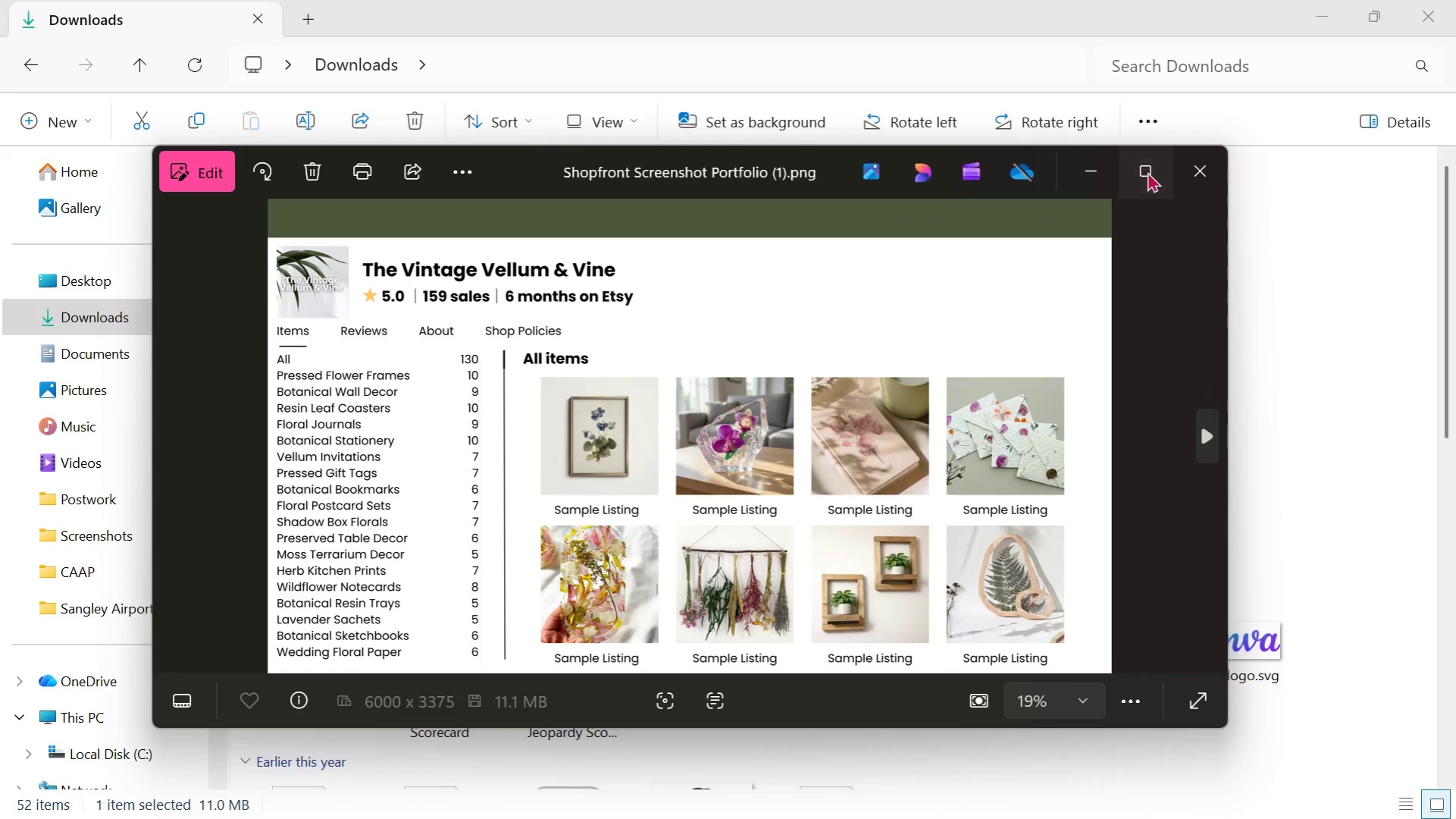 
left_click([1168, 544])
 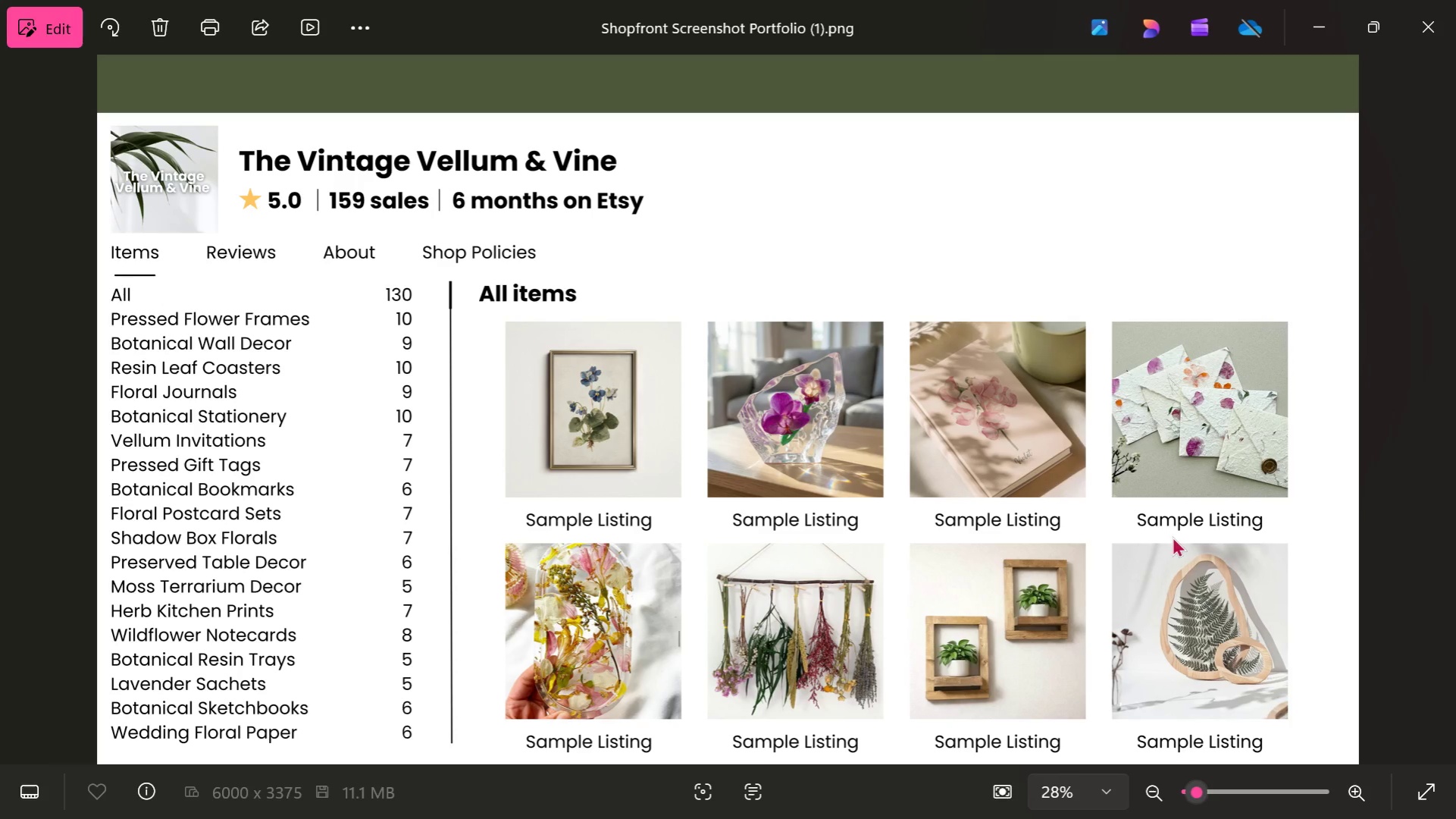 
wait(6.72)
 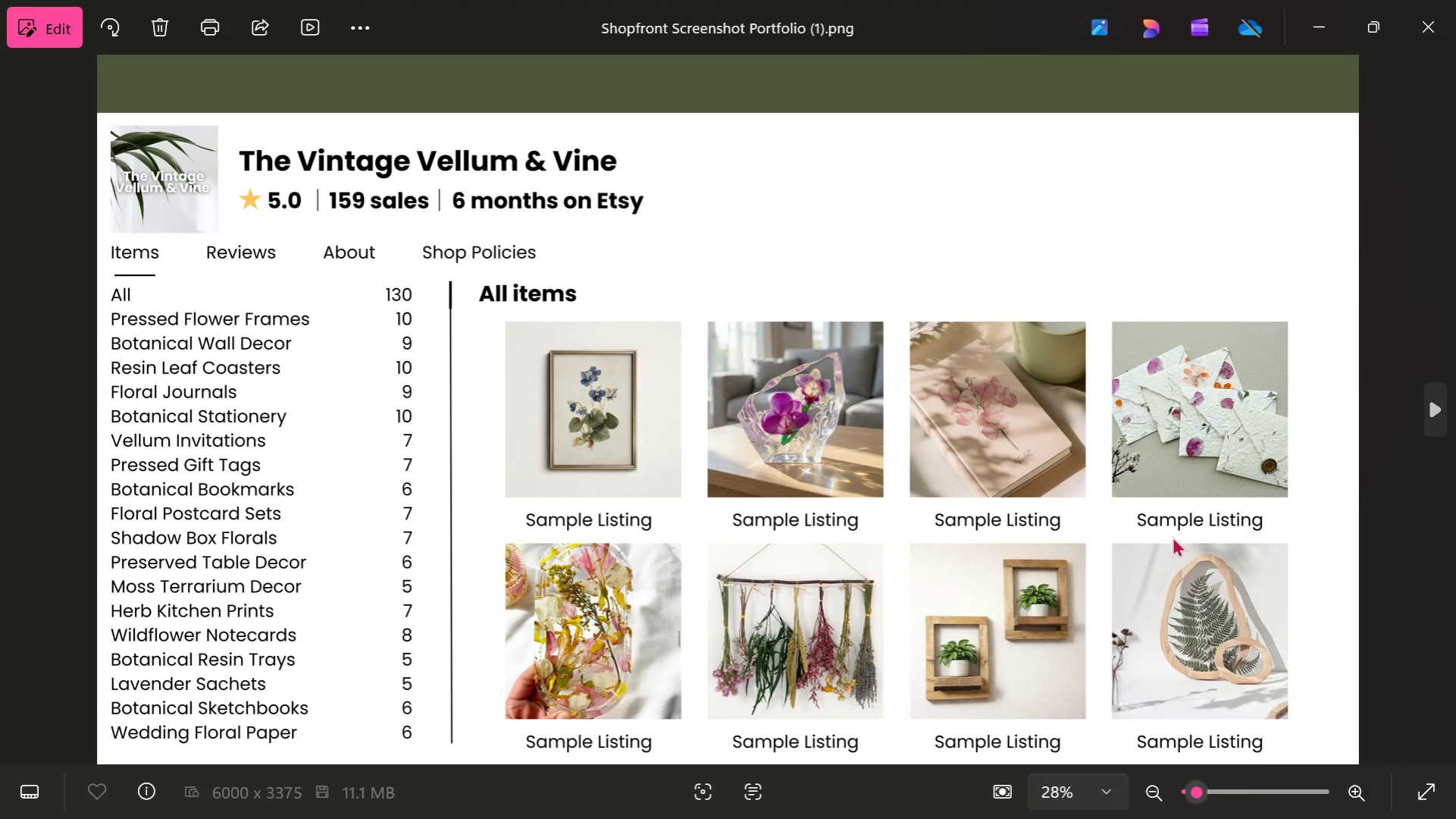 
left_click([1454, 0])
 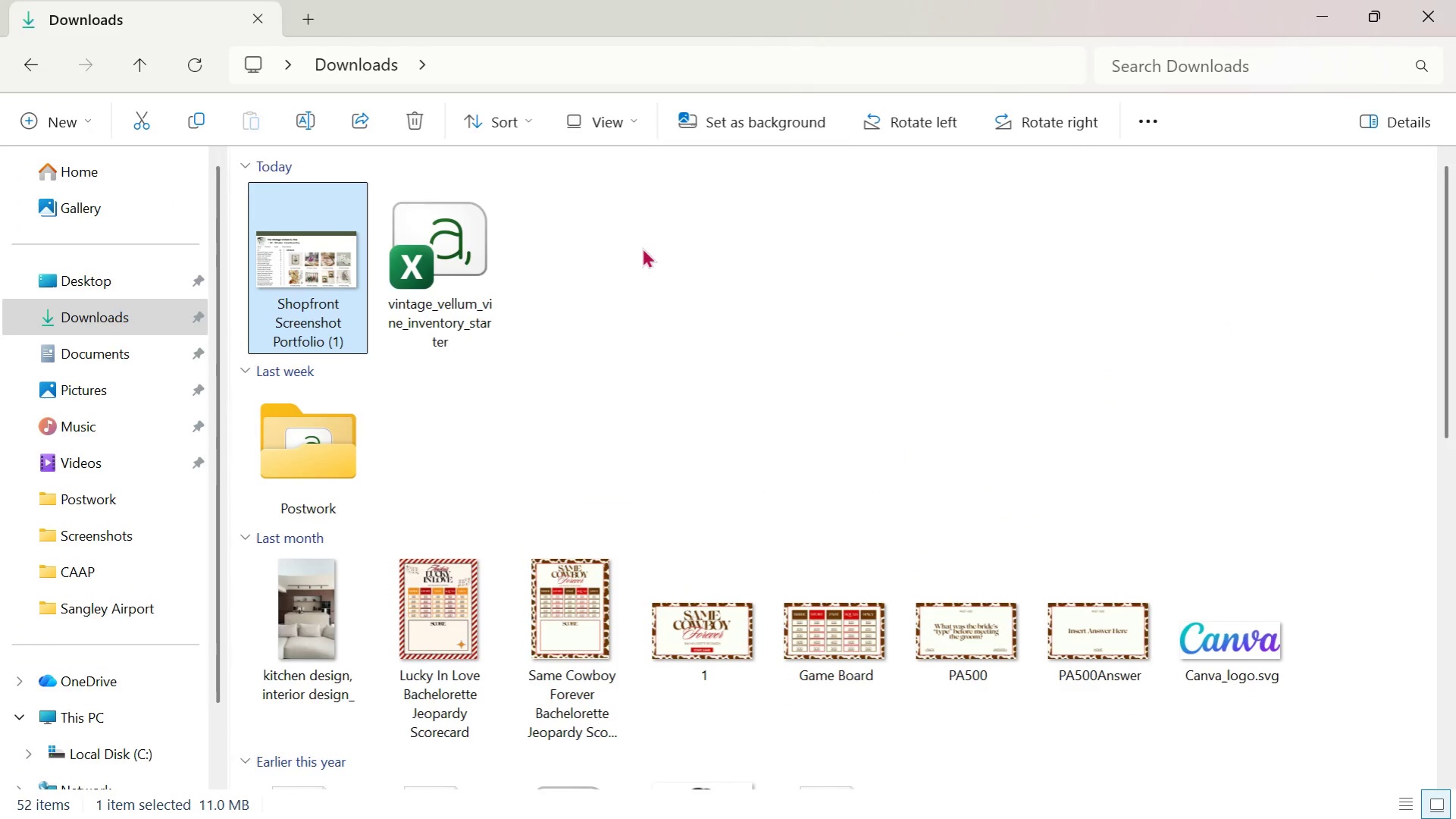 
key(Alt+Tab)
 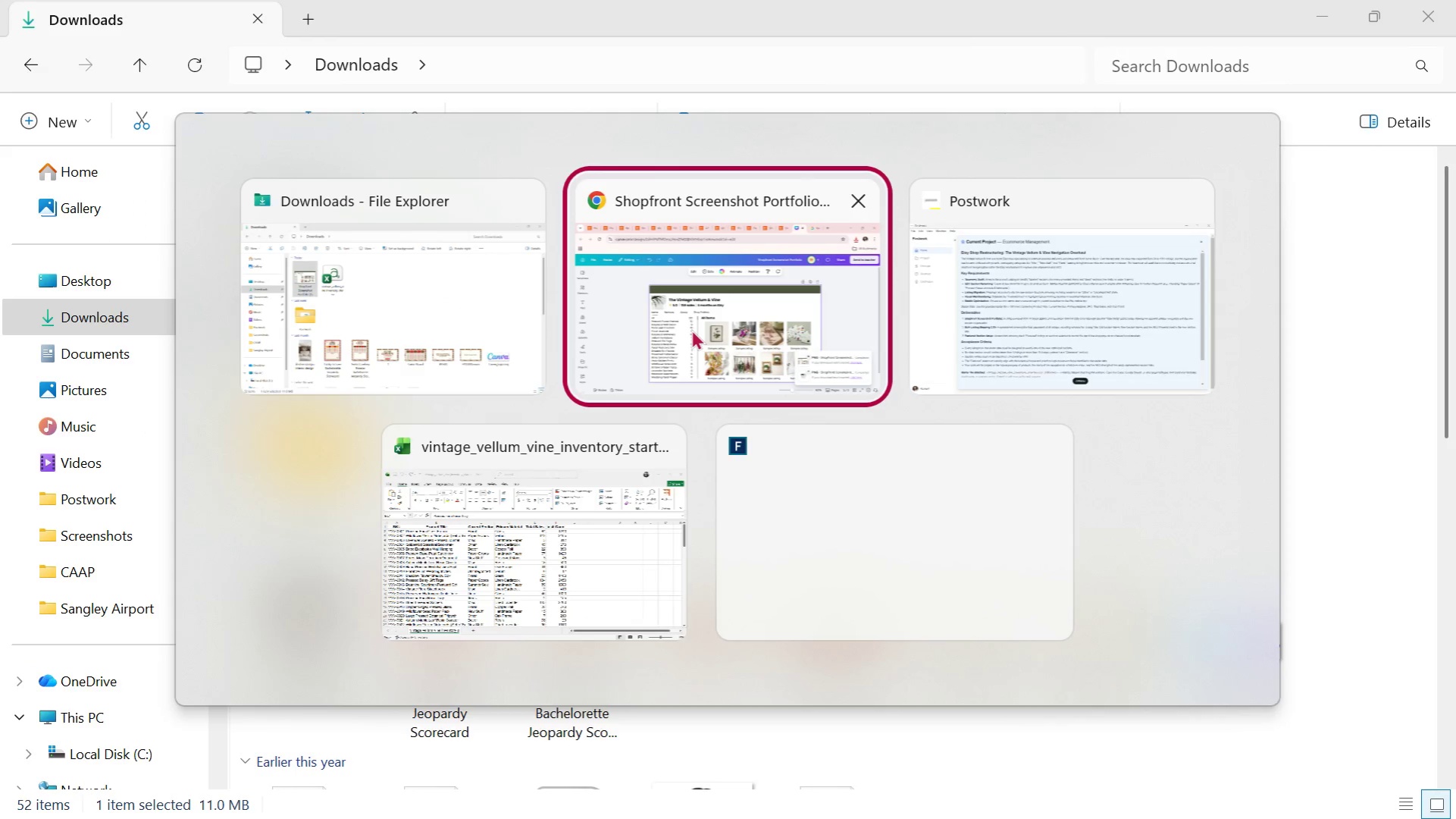 
key(Alt+Tab)